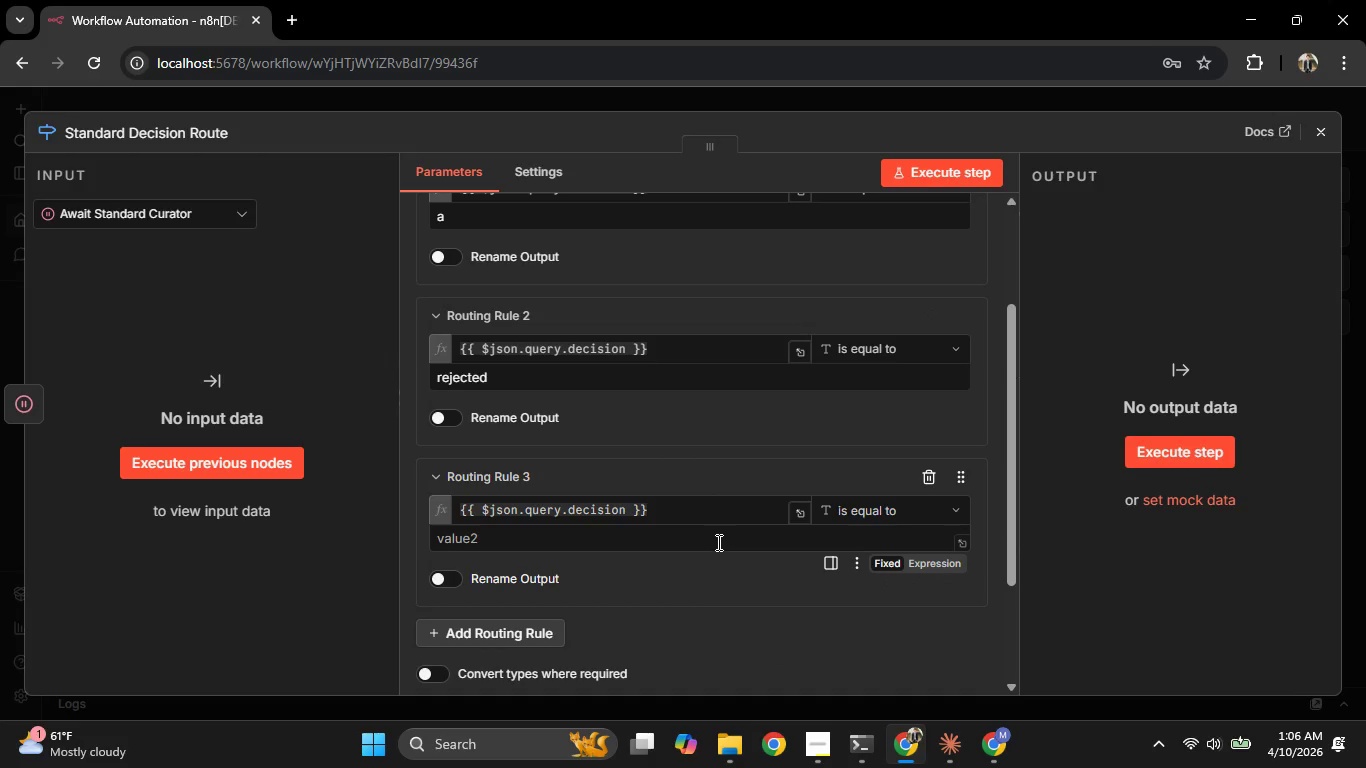 
left_click([717, 542])
 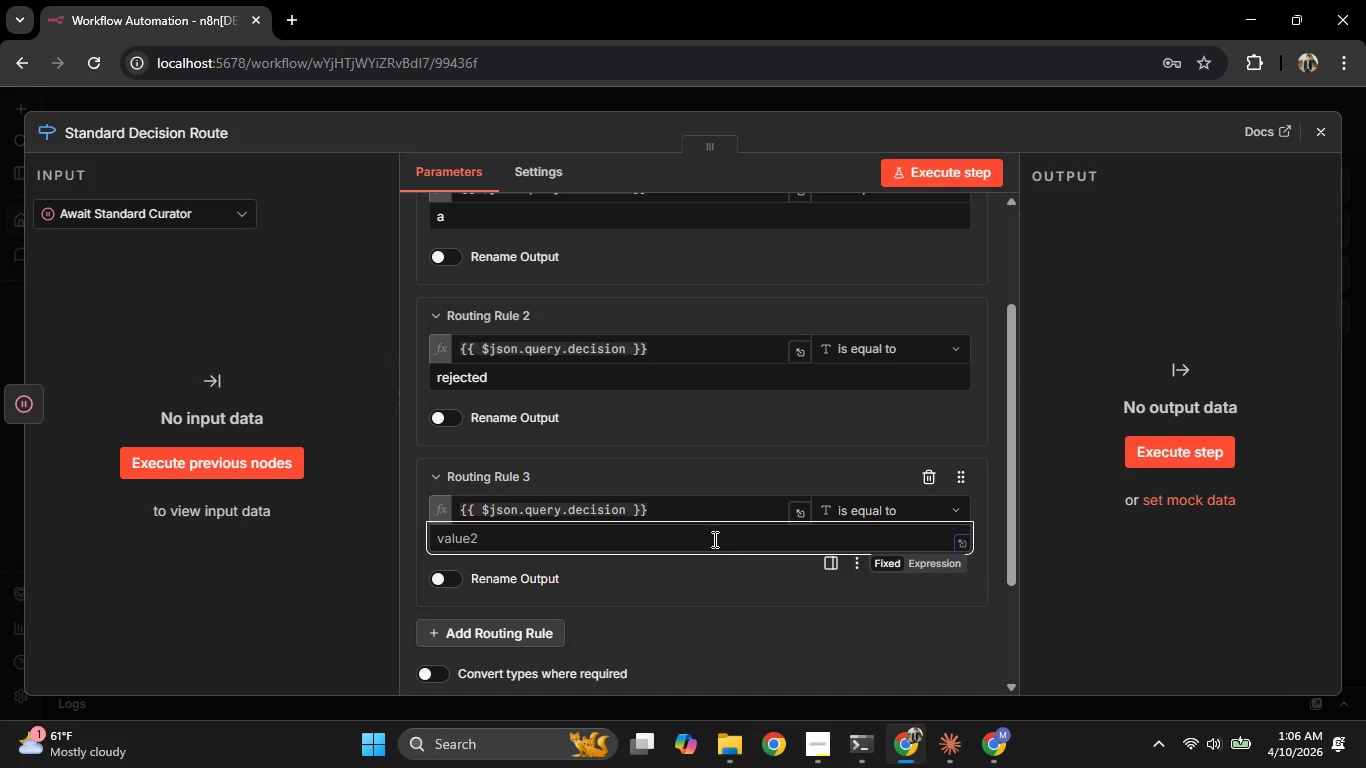 
type(reev)
 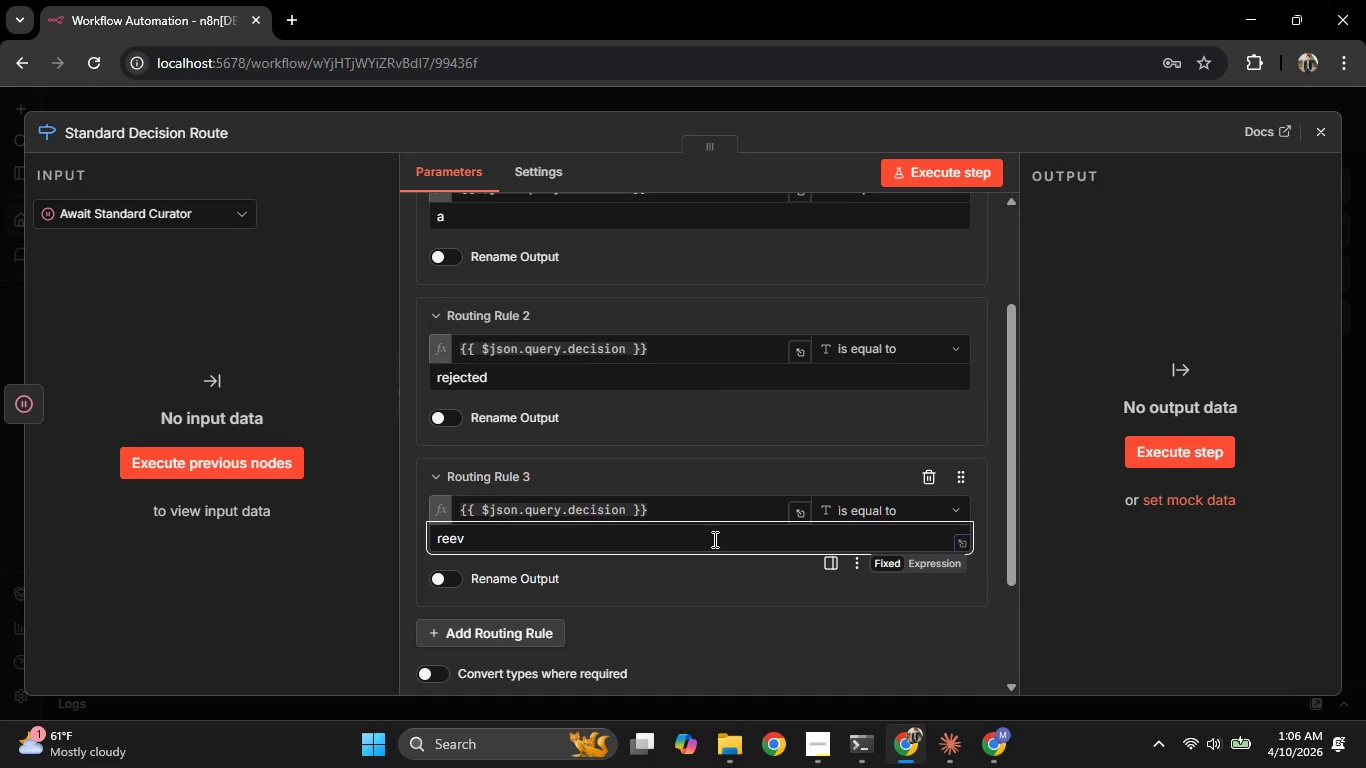 
type(aluation)
 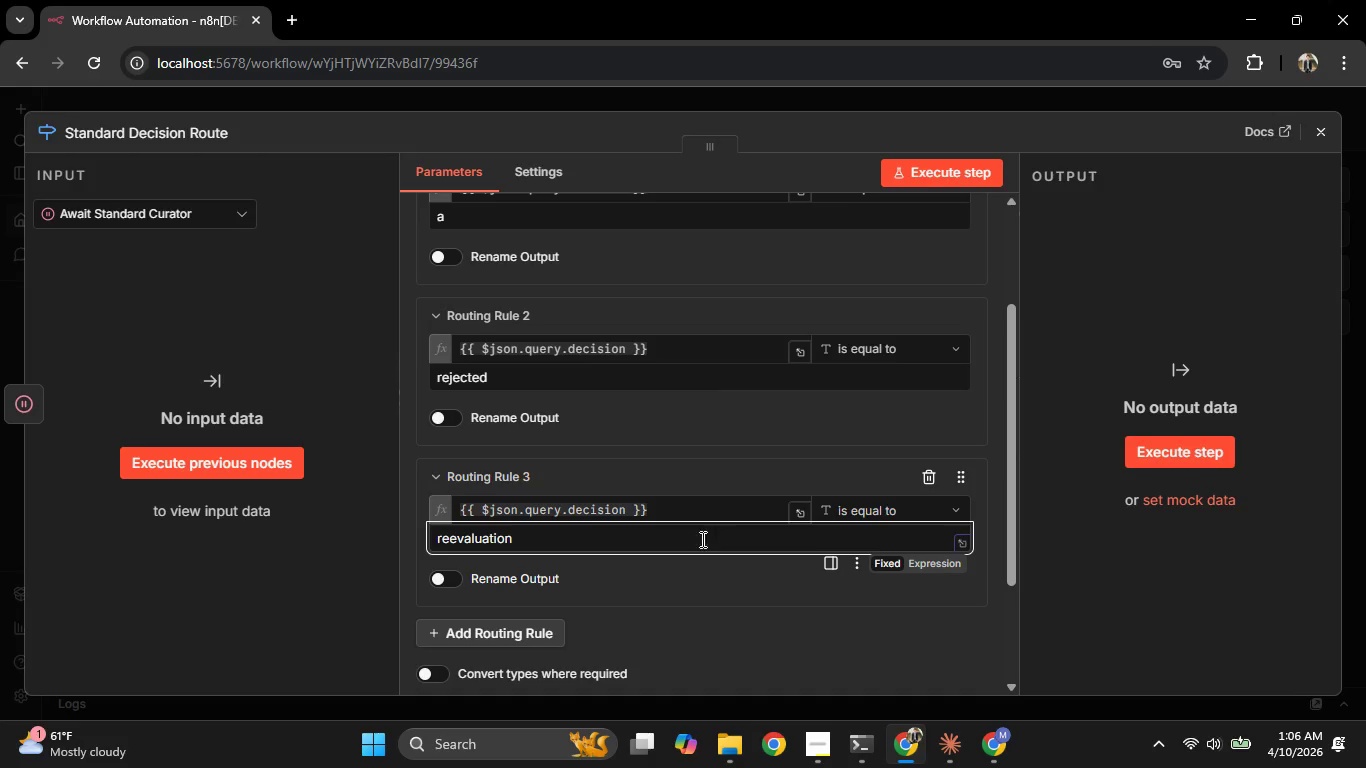 
mouse_move([35, 525])
 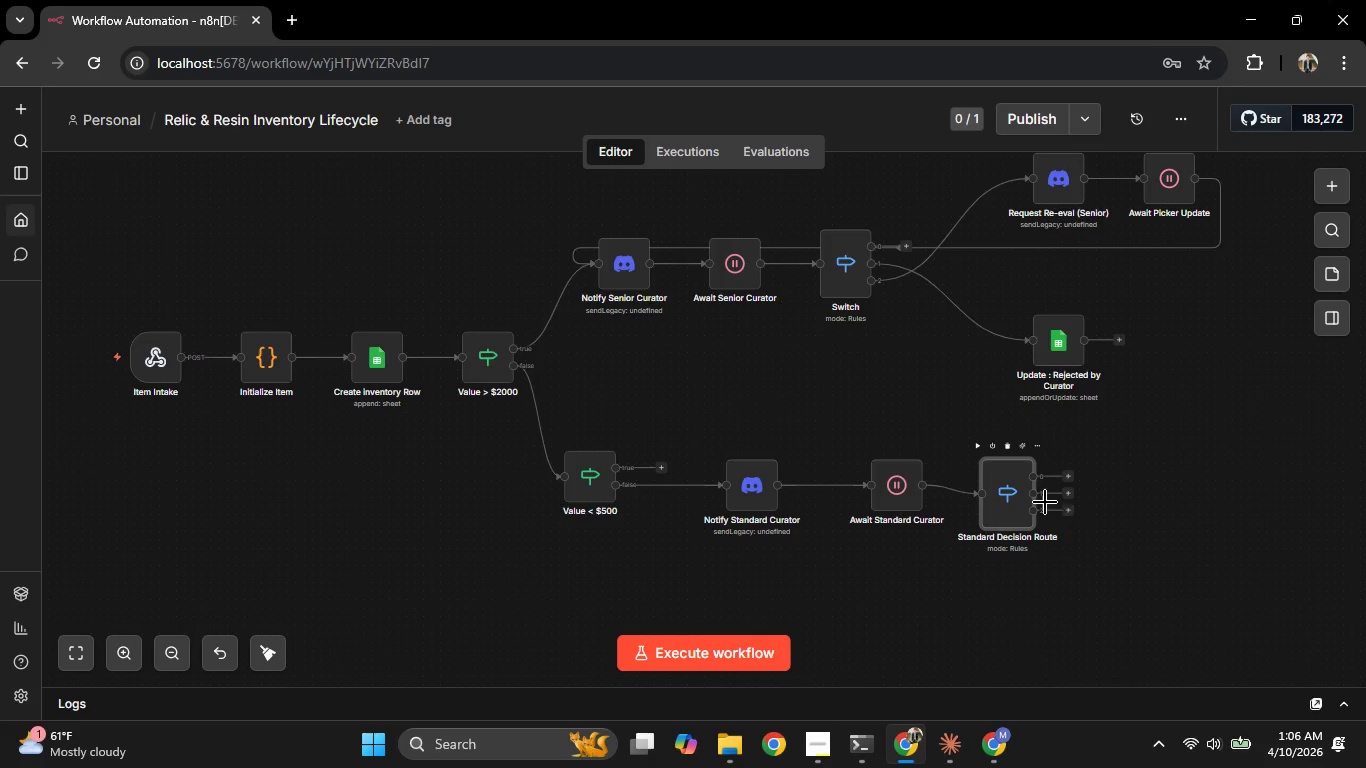 
left_click_drag(start_coordinate=[1022, 497], to_coordinate=[1025, 487])
 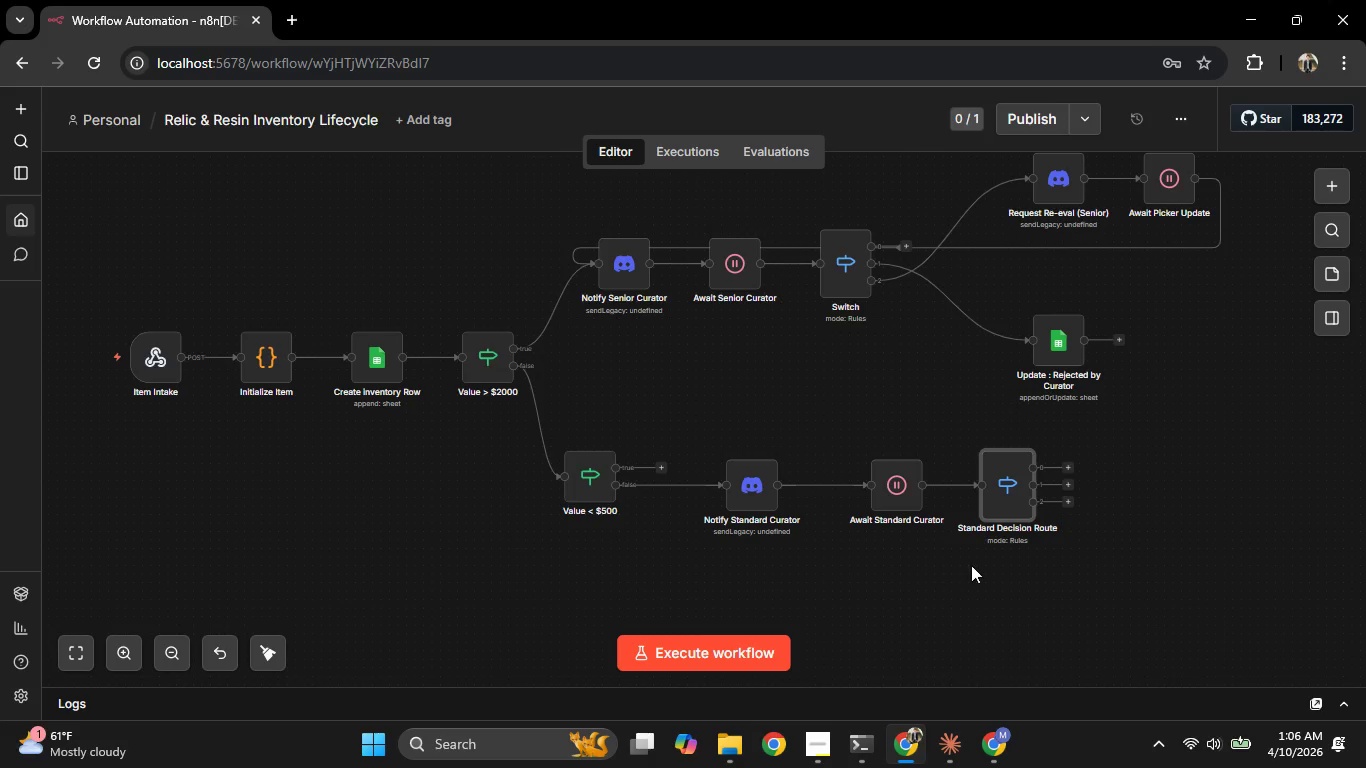 
hold_key(key=Space, duration=1.5)
 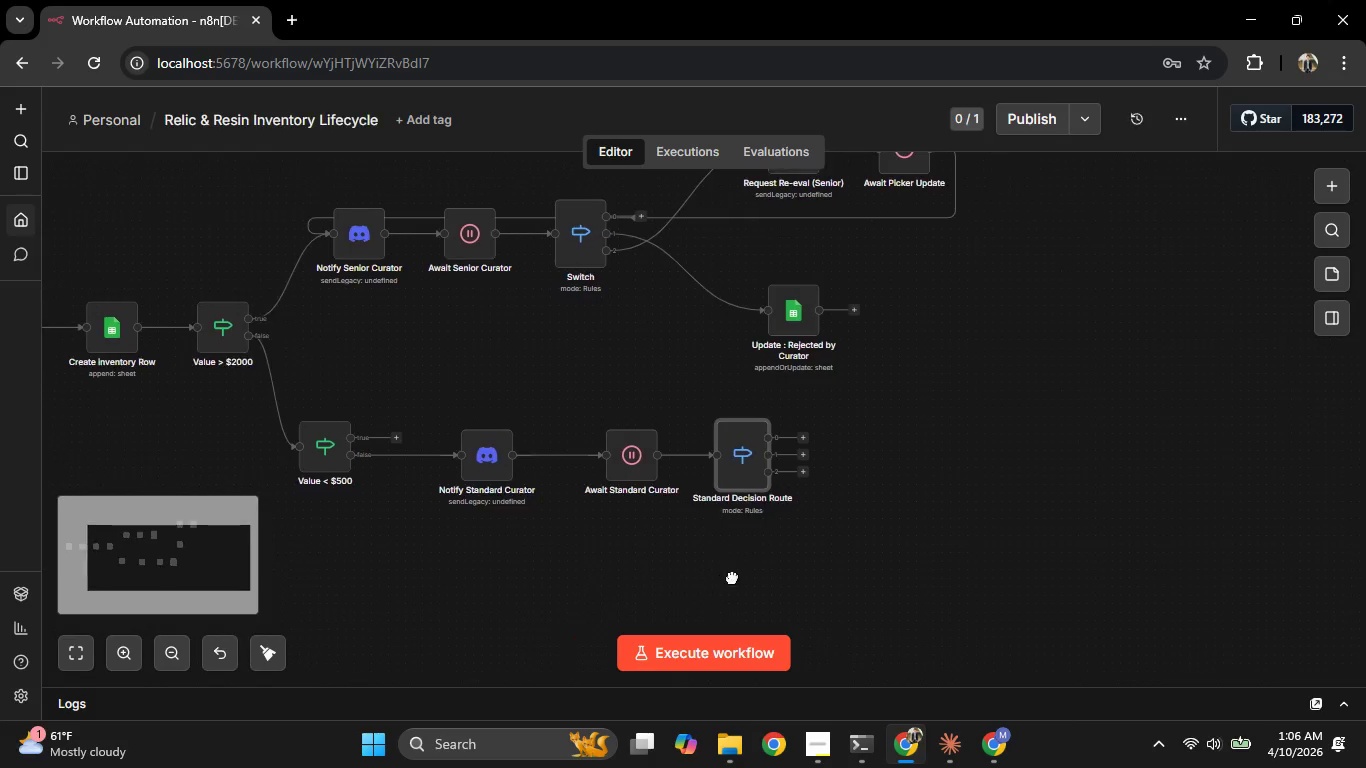 
left_click_drag(start_coordinate=[1022, 611], to_coordinate=[533, 555])
 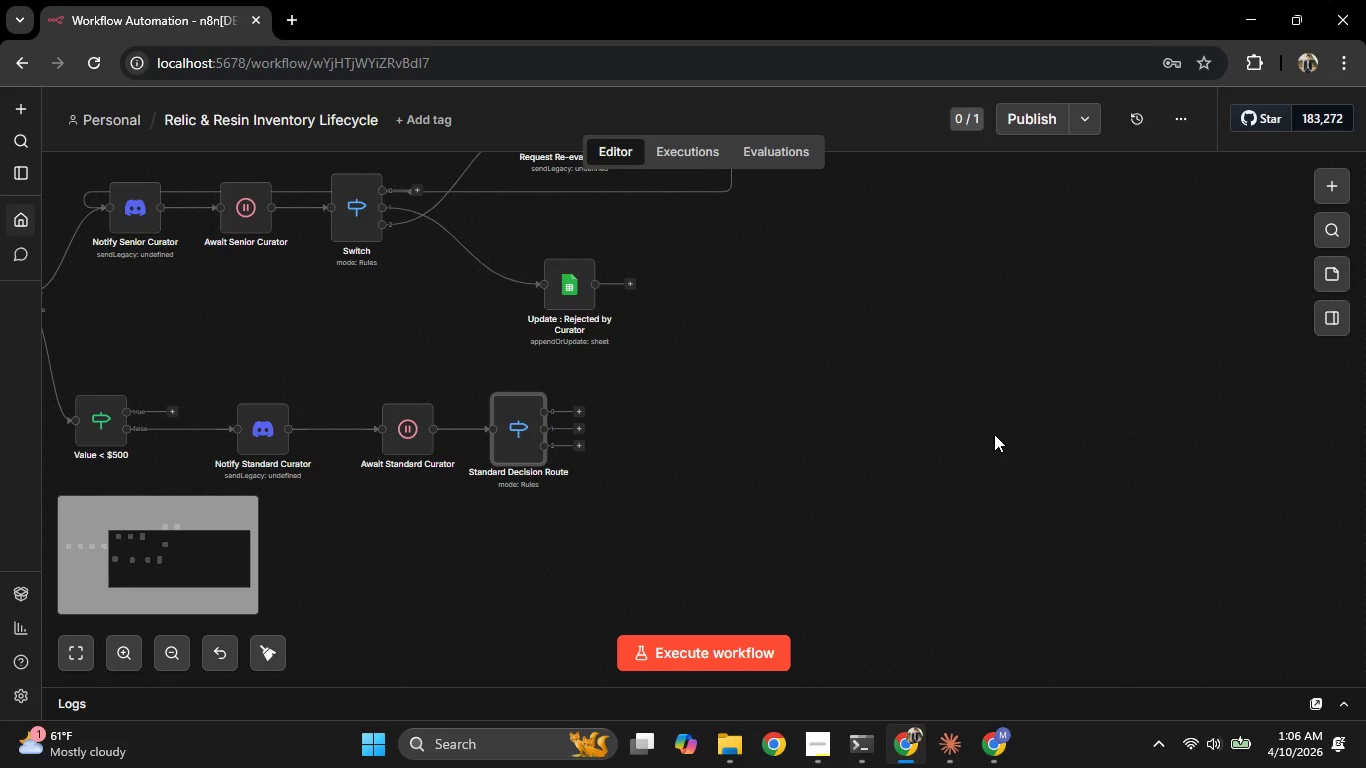 
hold_key(key=Space, duration=1.5)
 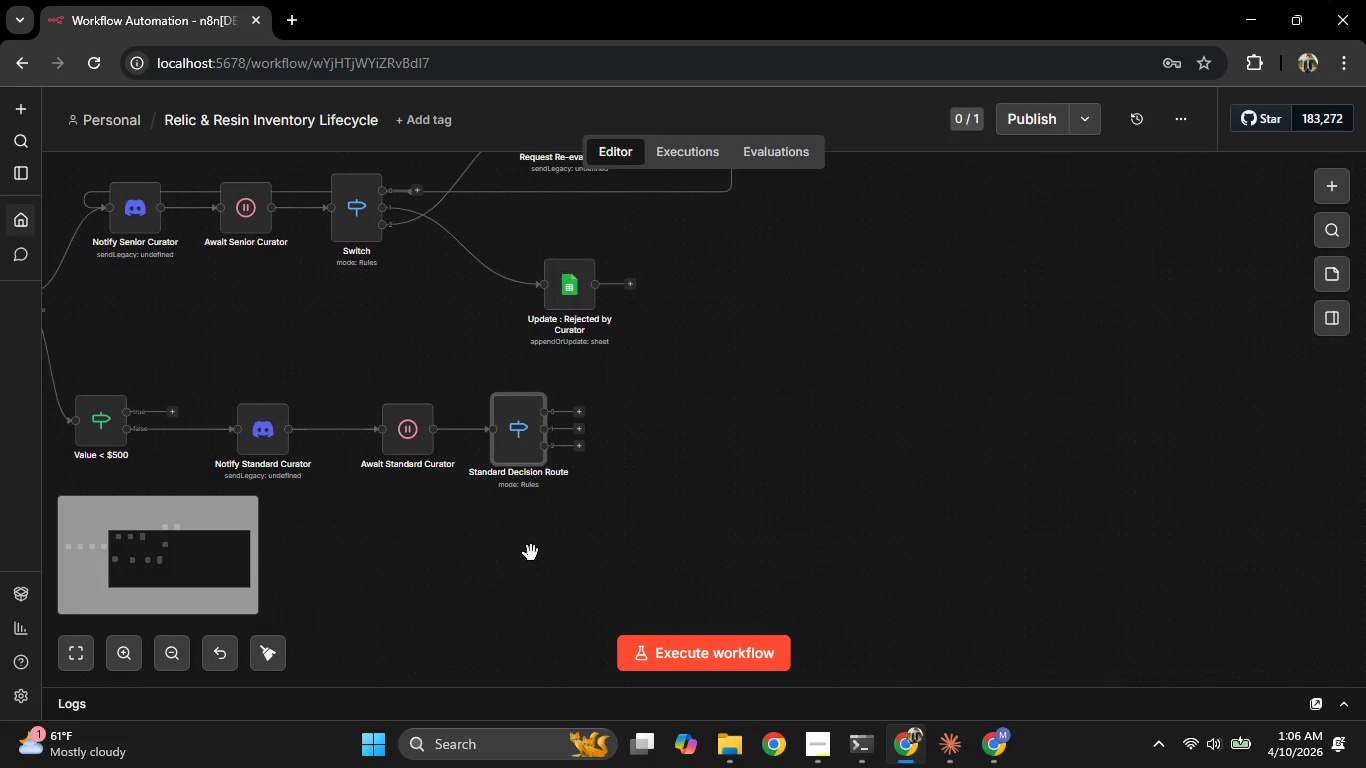 
key(Space)
 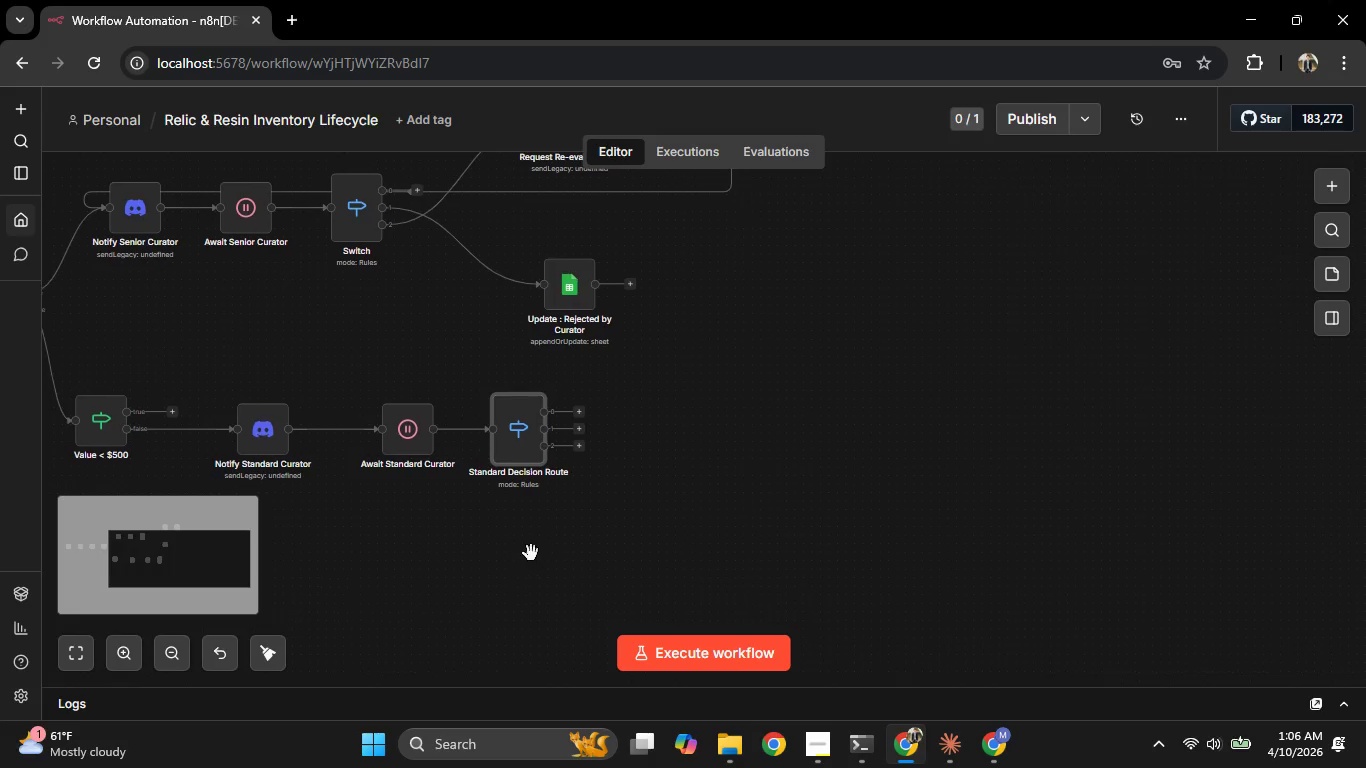 
key(Space)
 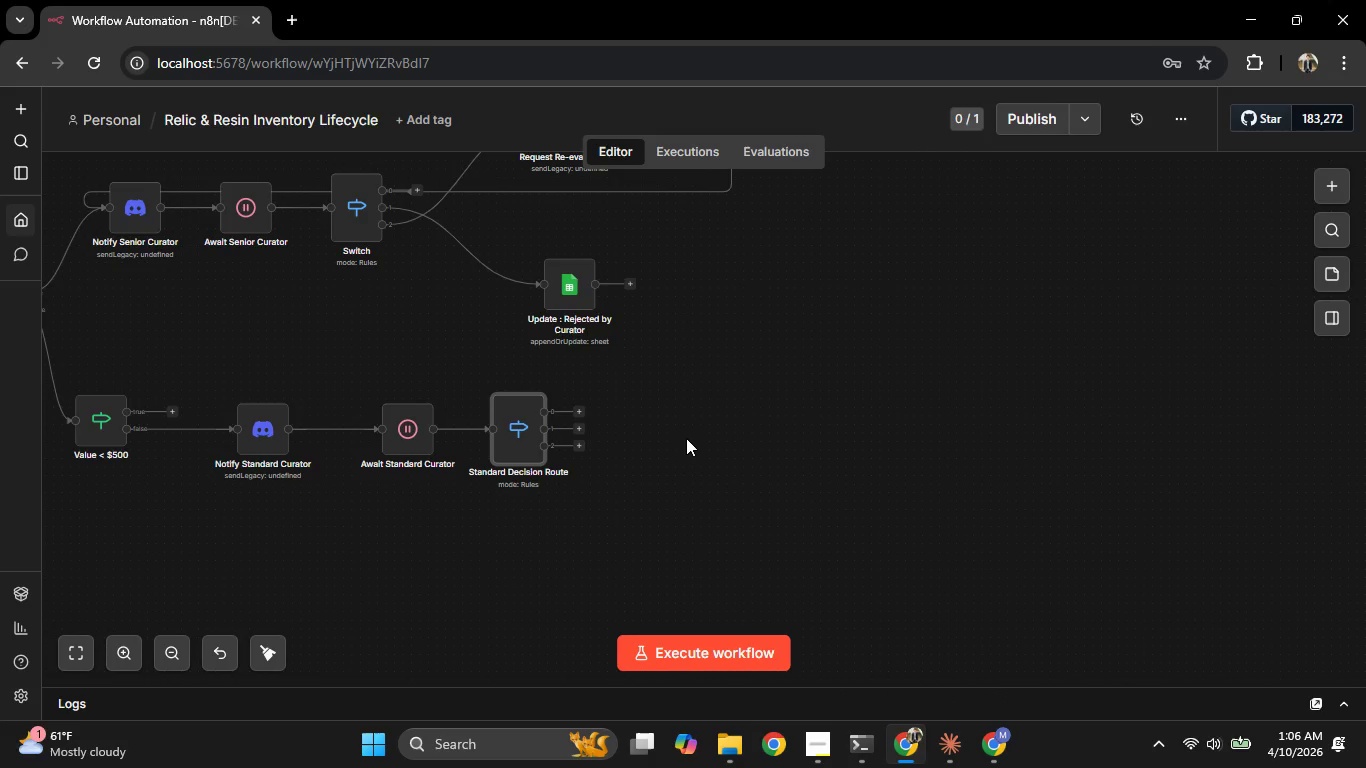 
double_click([529, 440])
 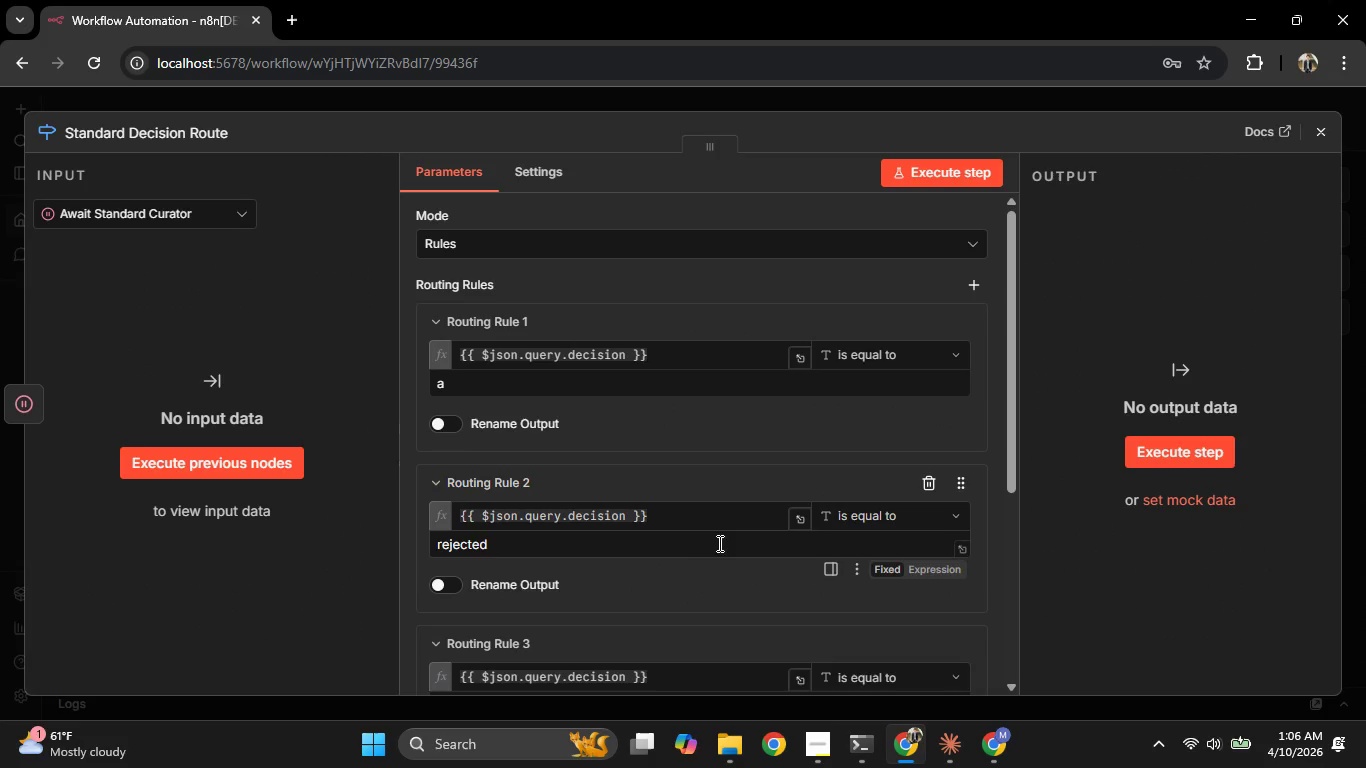 
scroll: coordinate [697, 528], scroll_direction: down, amount: 2.0
 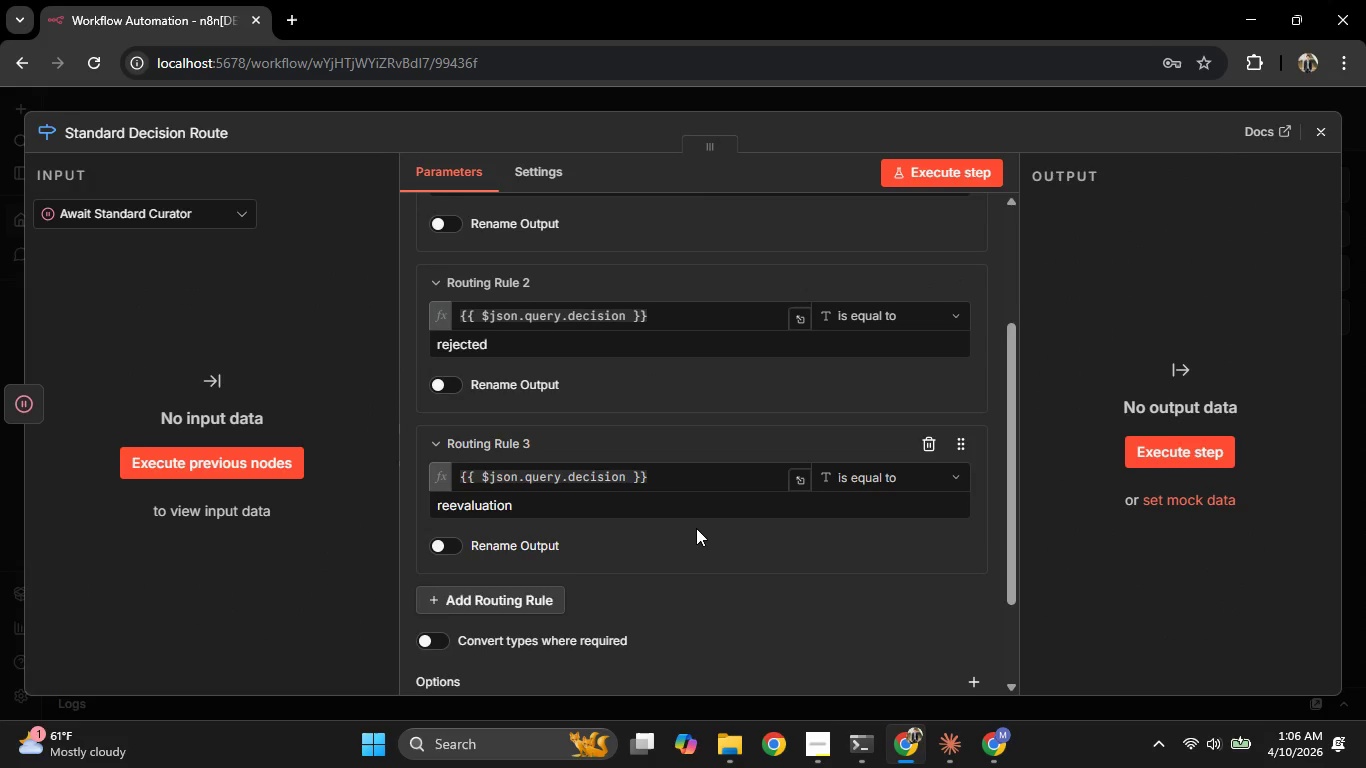 
scroll: coordinate [696, 528], scroll_direction: up, amount: 2.0
 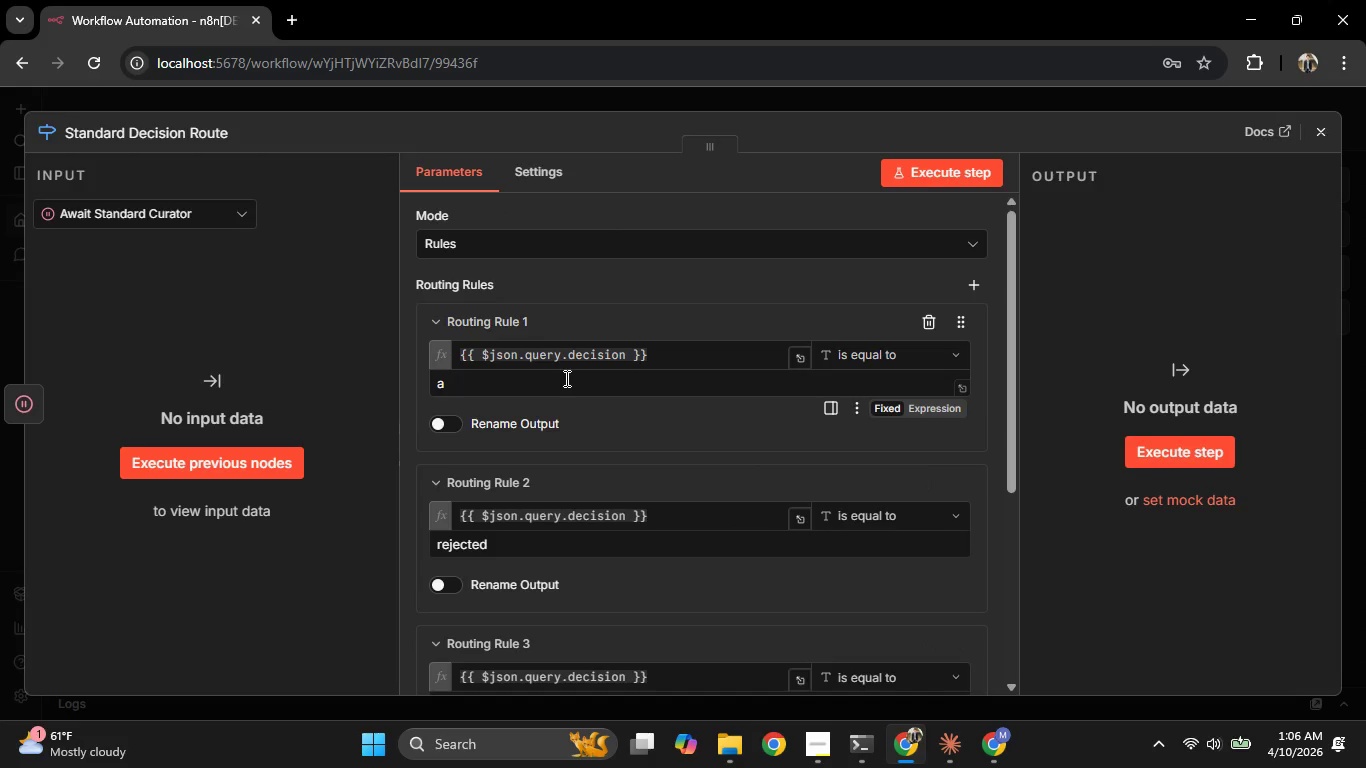 
left_click([569, 388])
 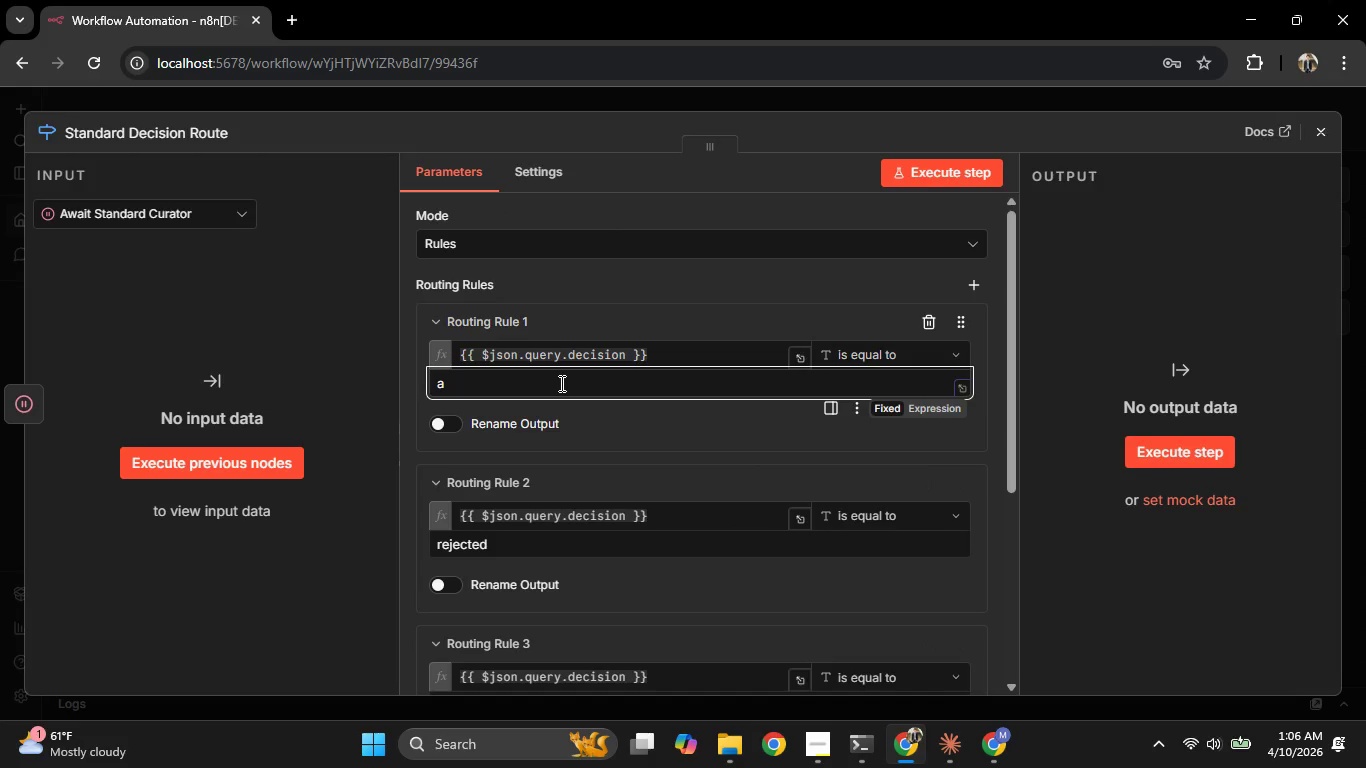 
type(pproved)
 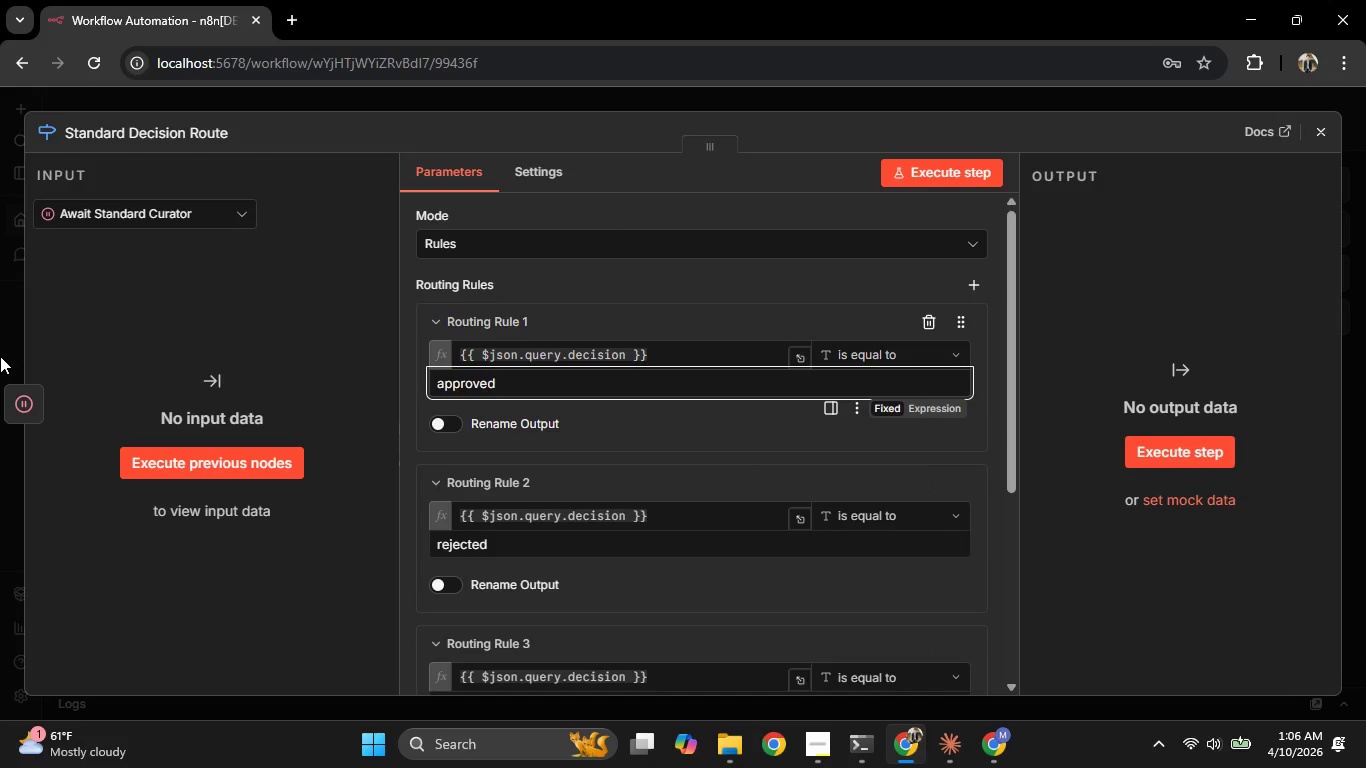 
left_click([0, 356])
 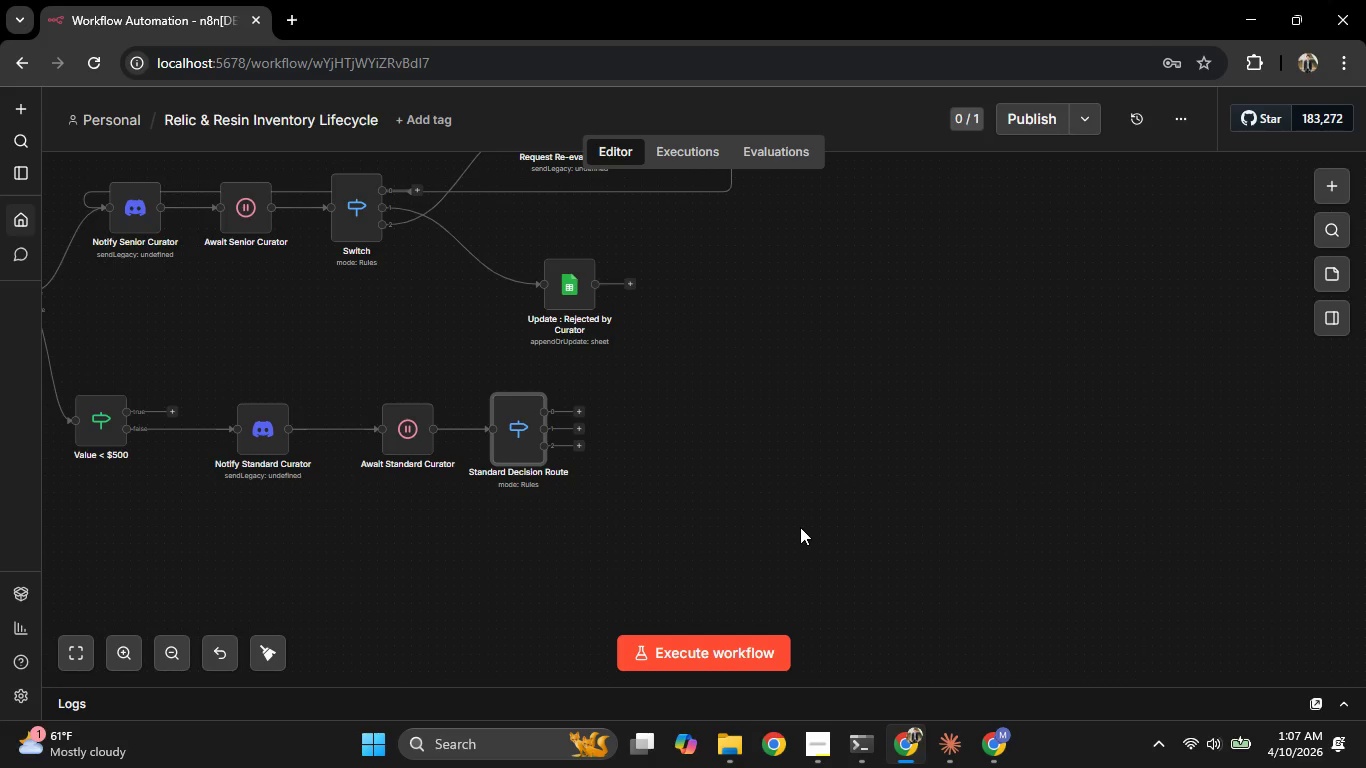 
wait(7.31)
 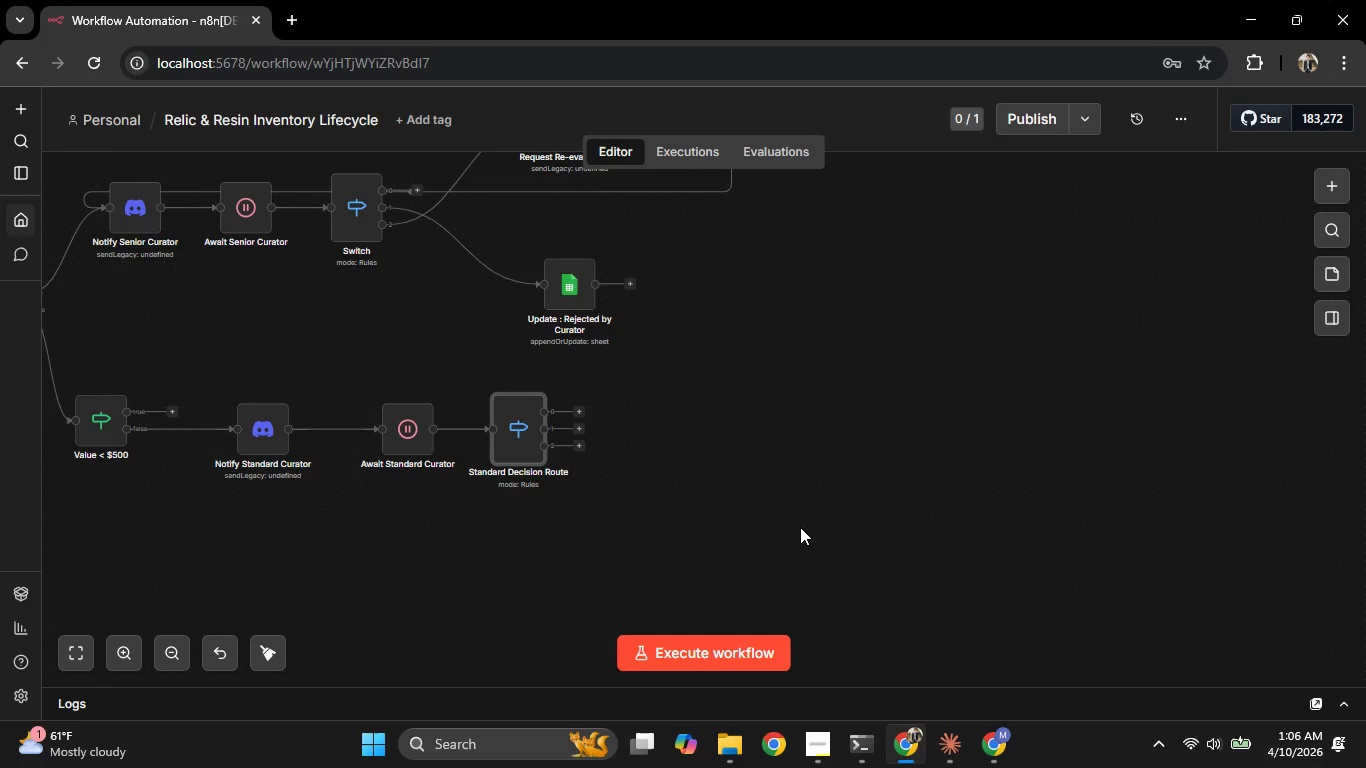 
double_click([526, 436])
 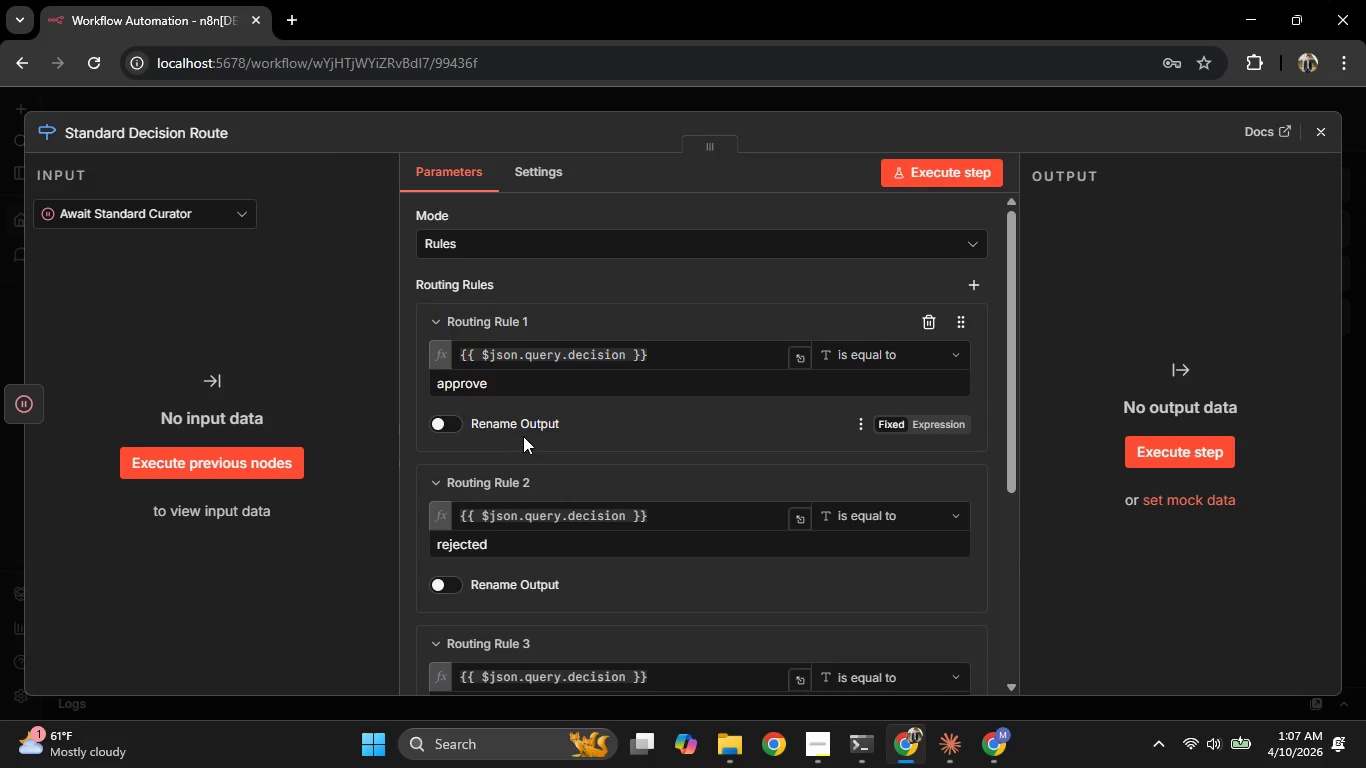 
scroll: coordinate [522, 435], scroll_direction: down, amount: 3.0
 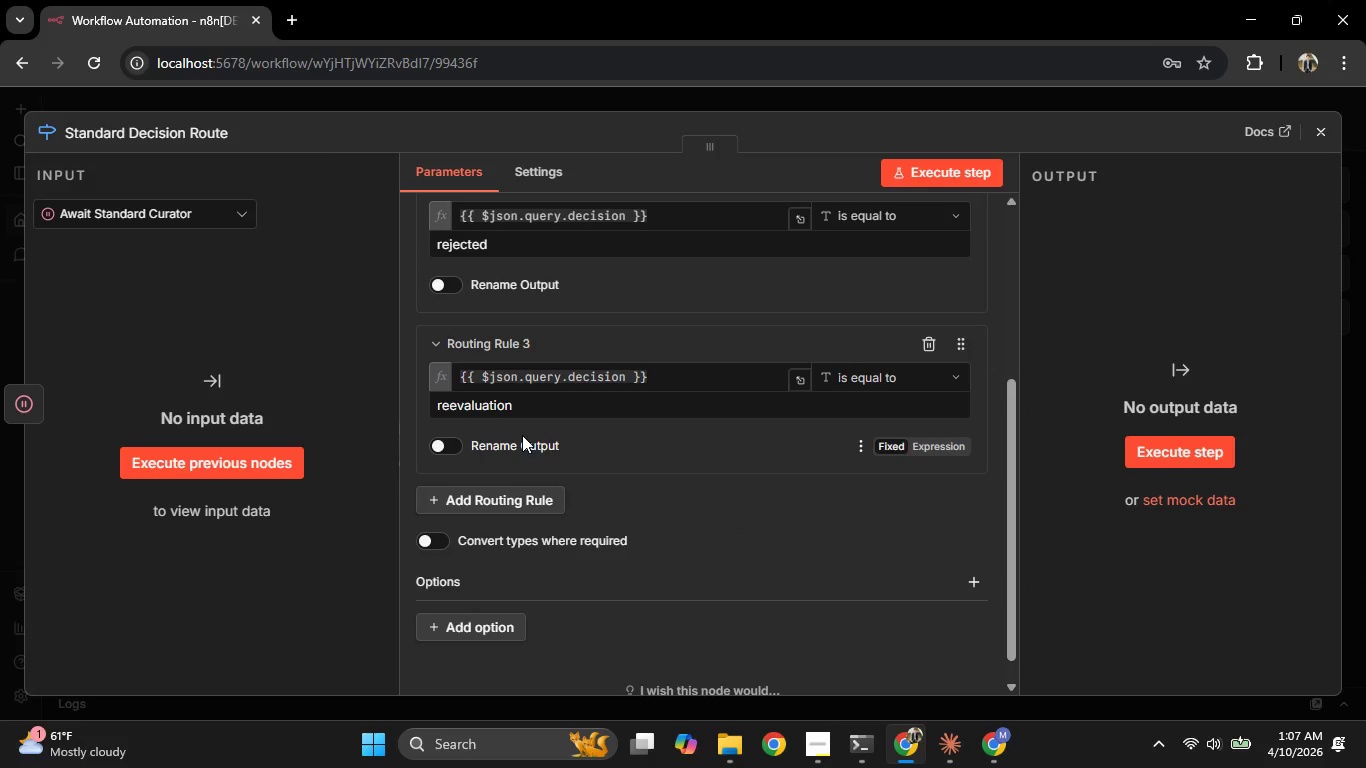 
scroll: coordinate [522, 435], scroll_direction: up, amount: 3.0
 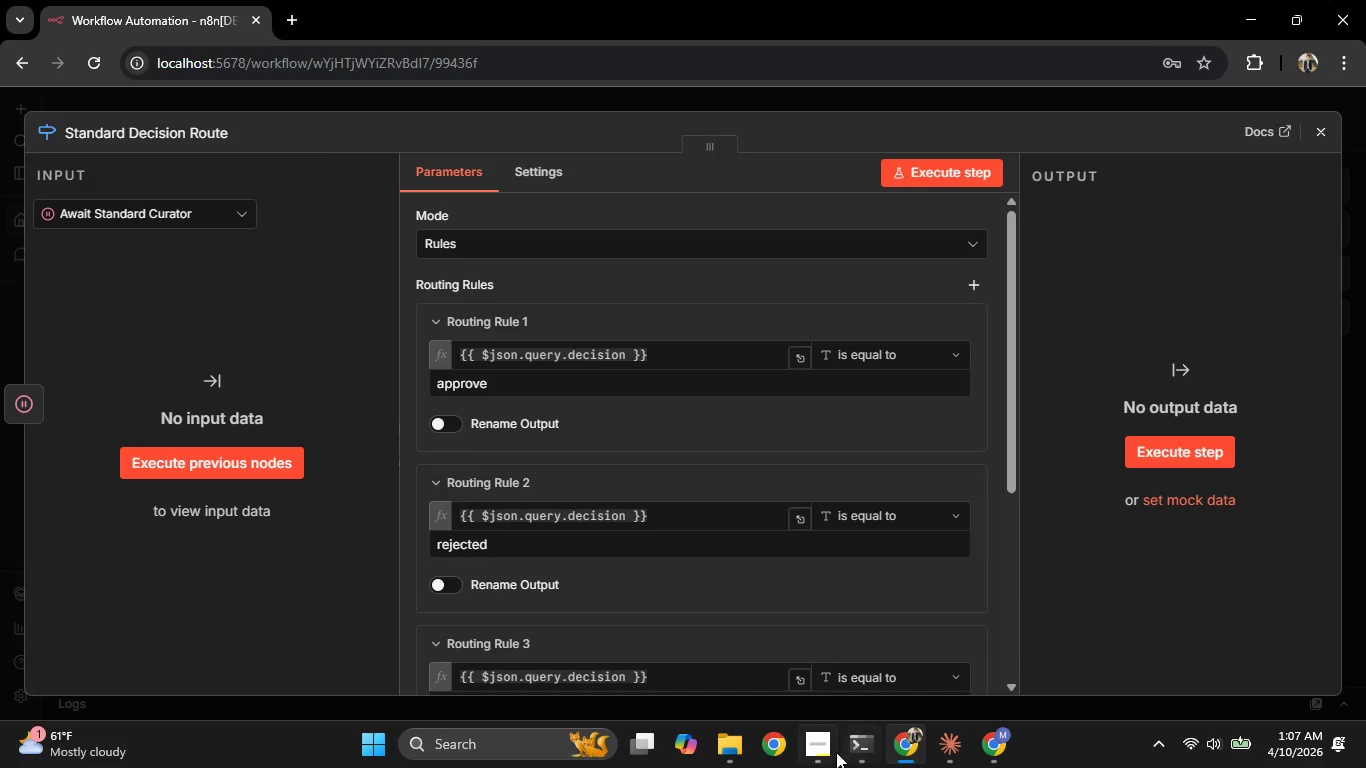 
left_click([825, 751])